 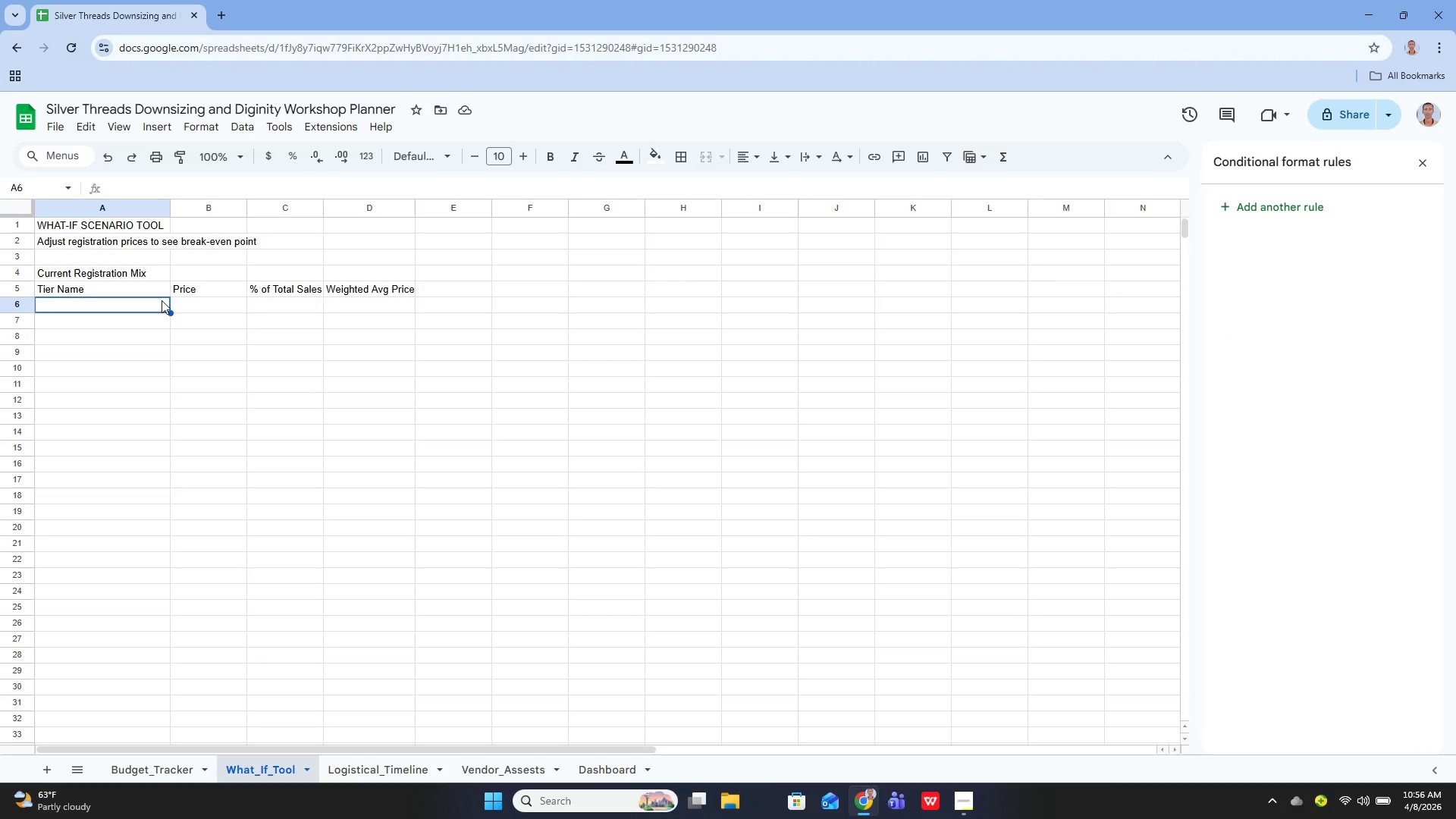 
key(Enter)
 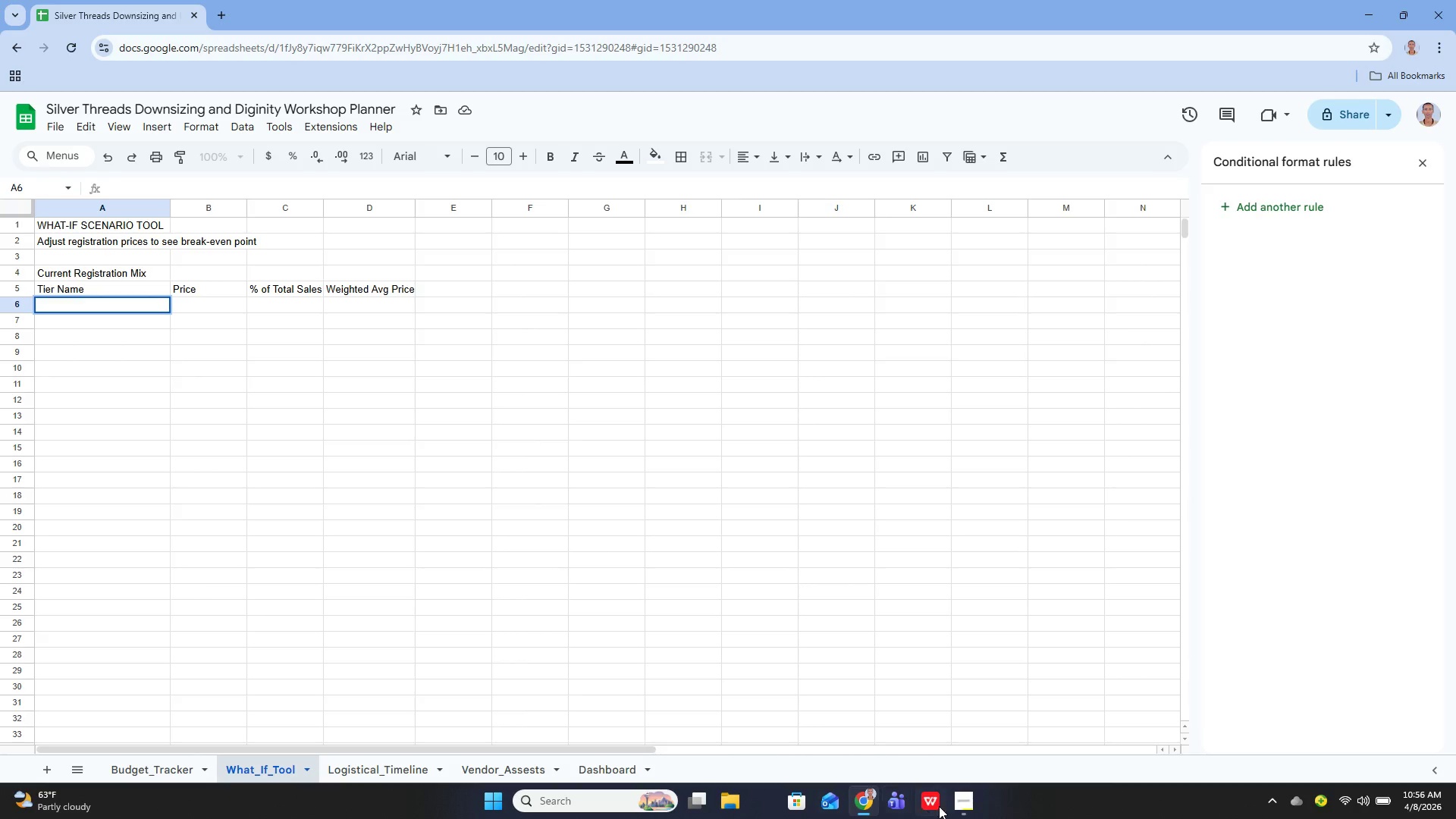 
left_click([953, 800])
 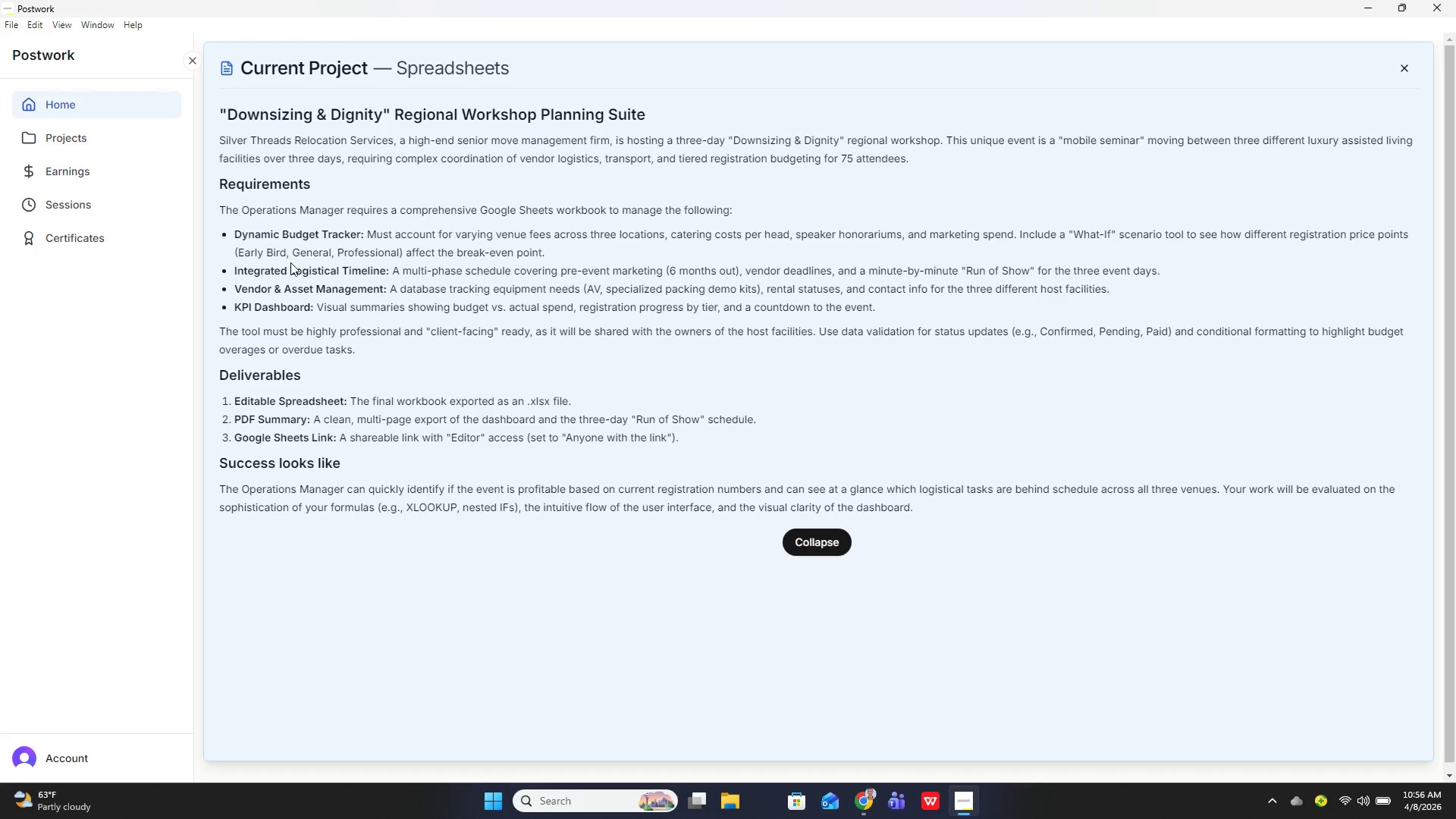 
wait(14.11)
 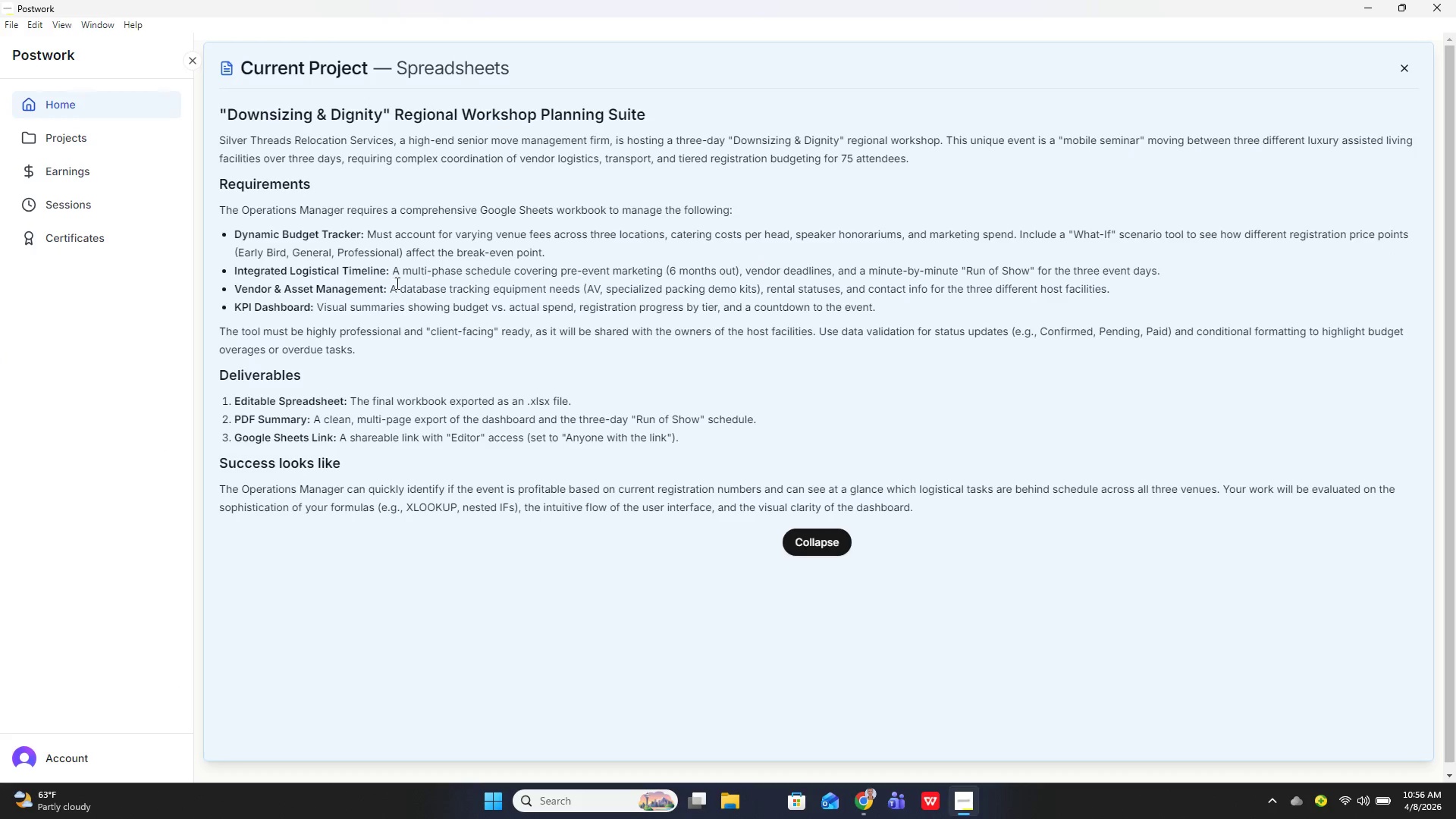 
type(Early Bird)
 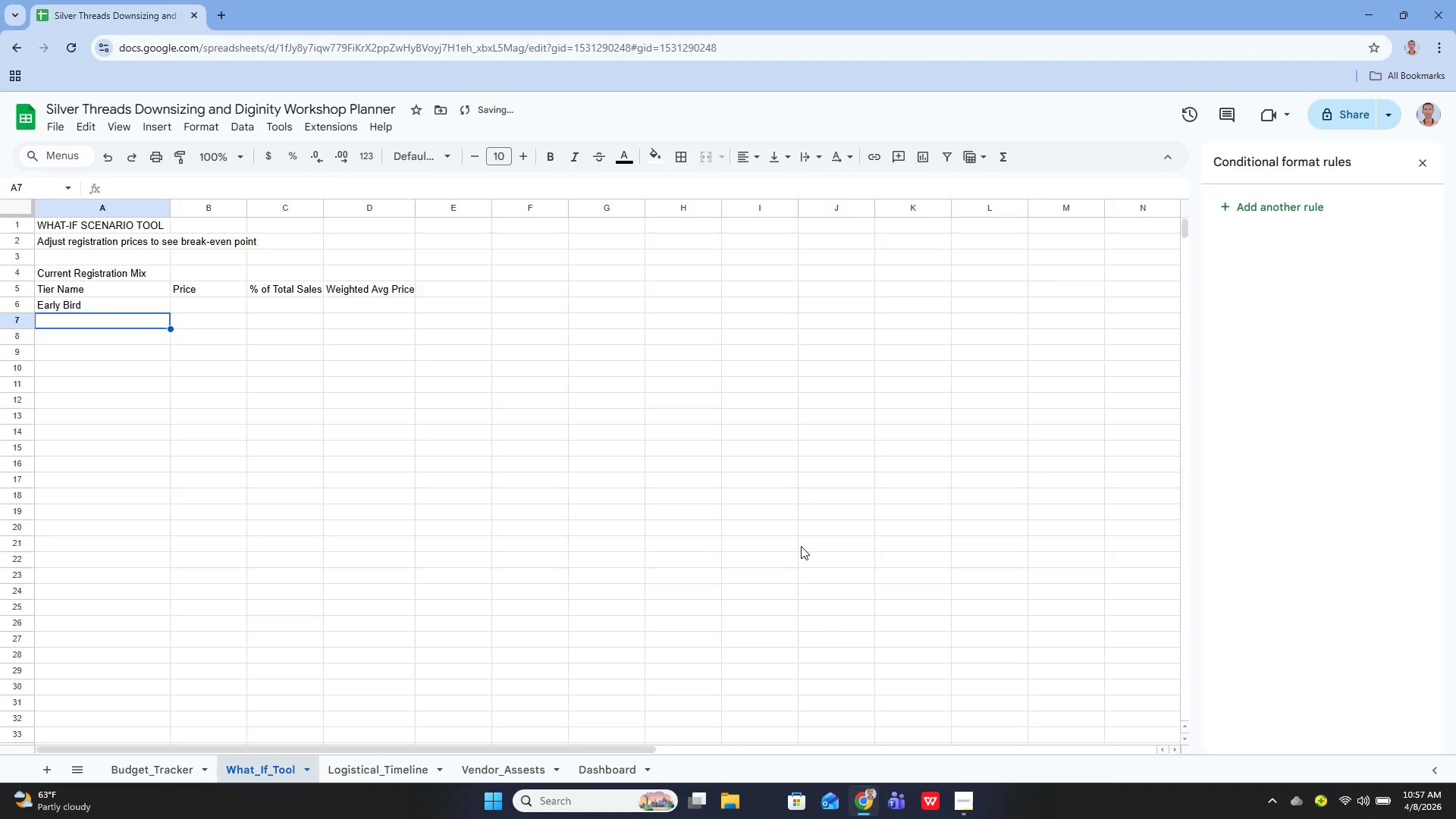 
 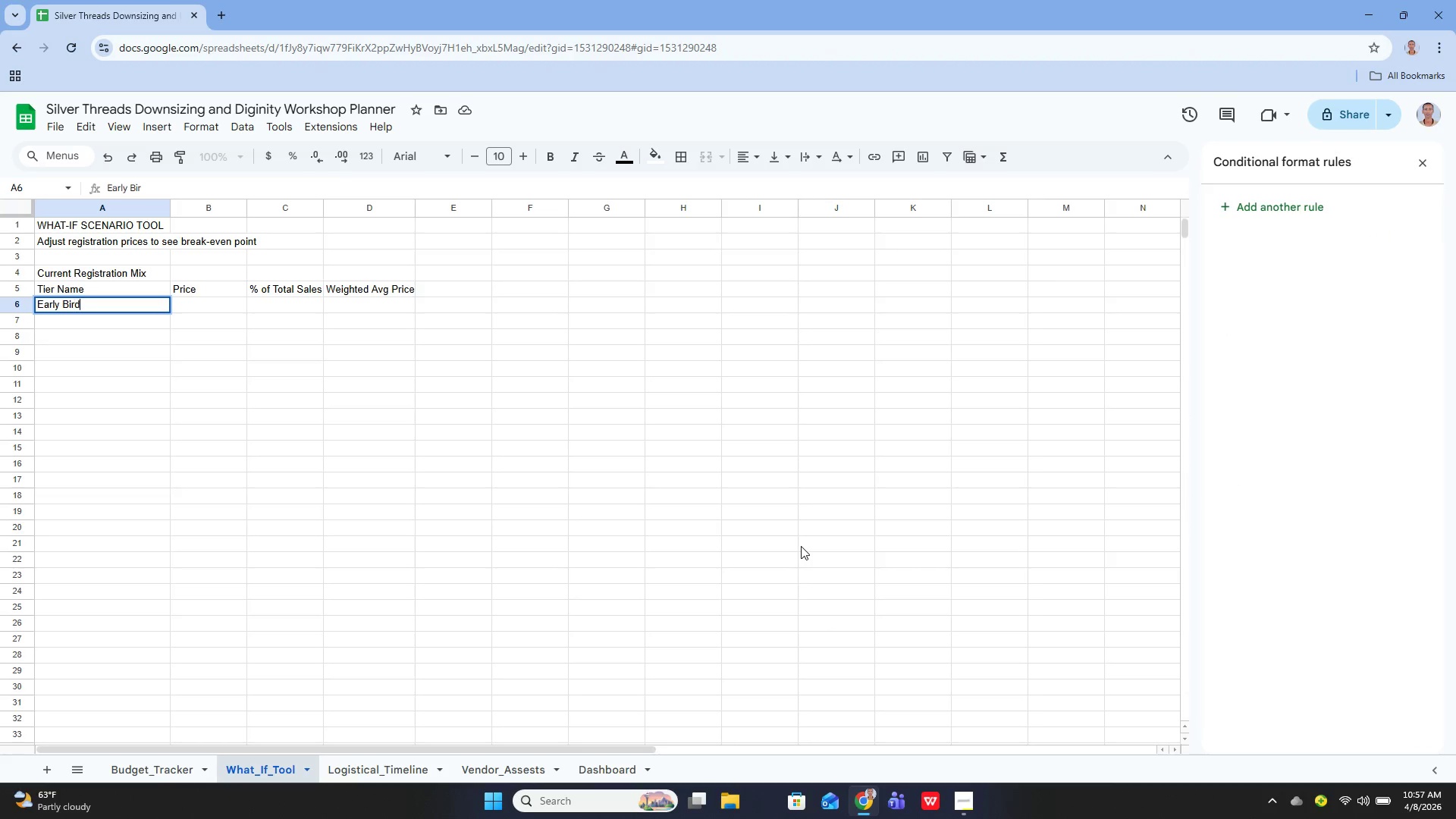 
key(Enter)
 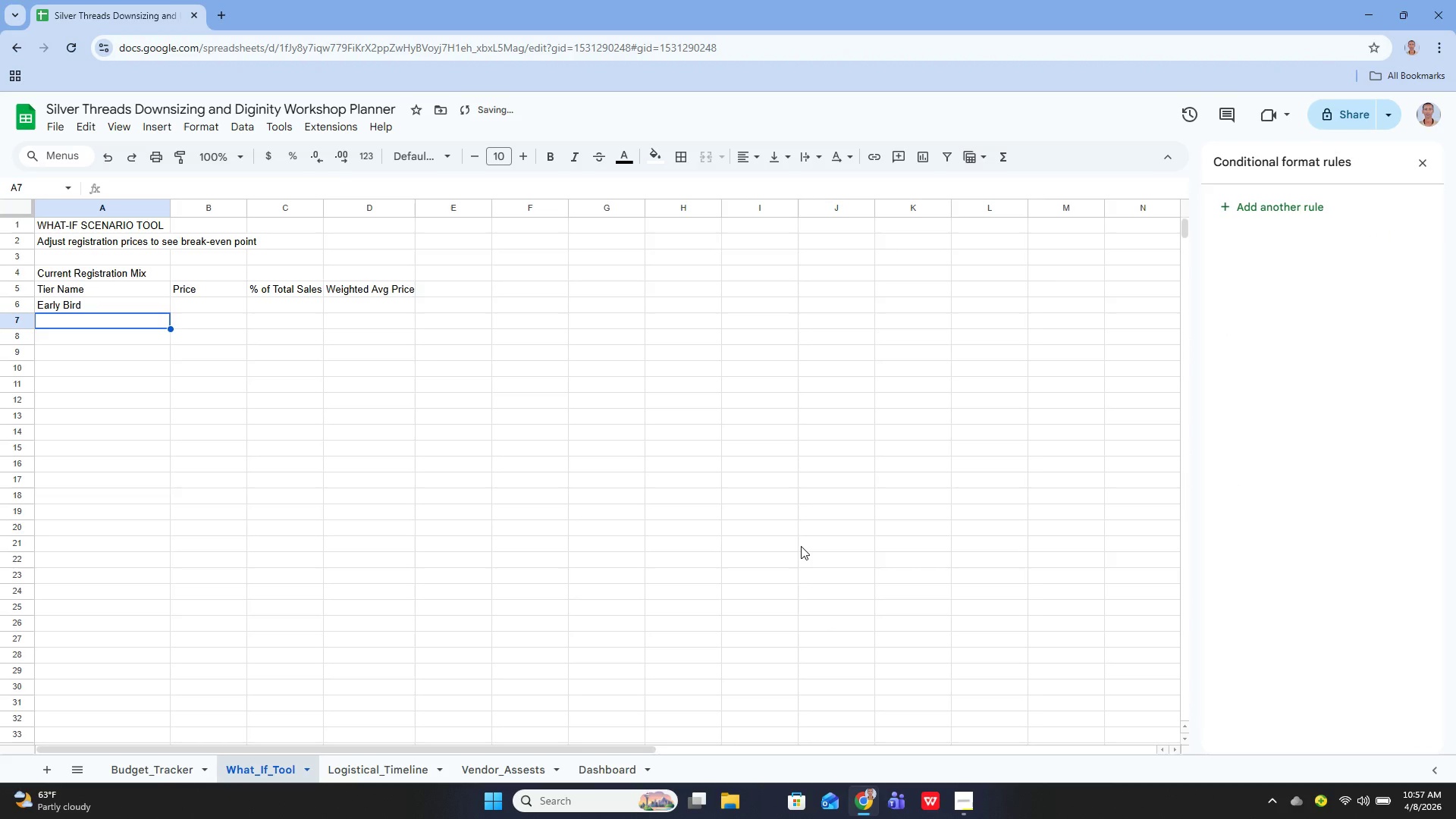 
key(Enter)
 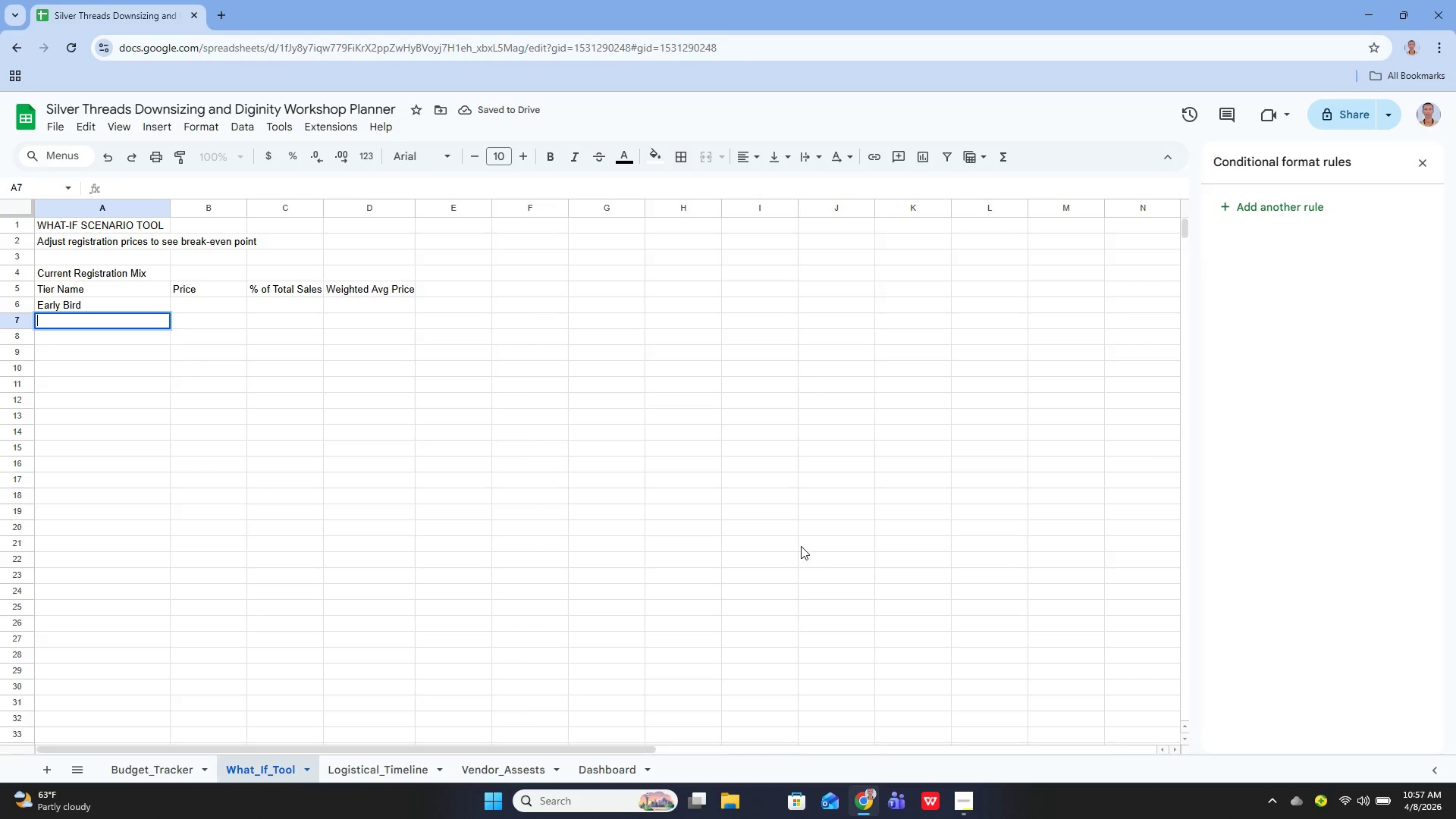 
type(General)
 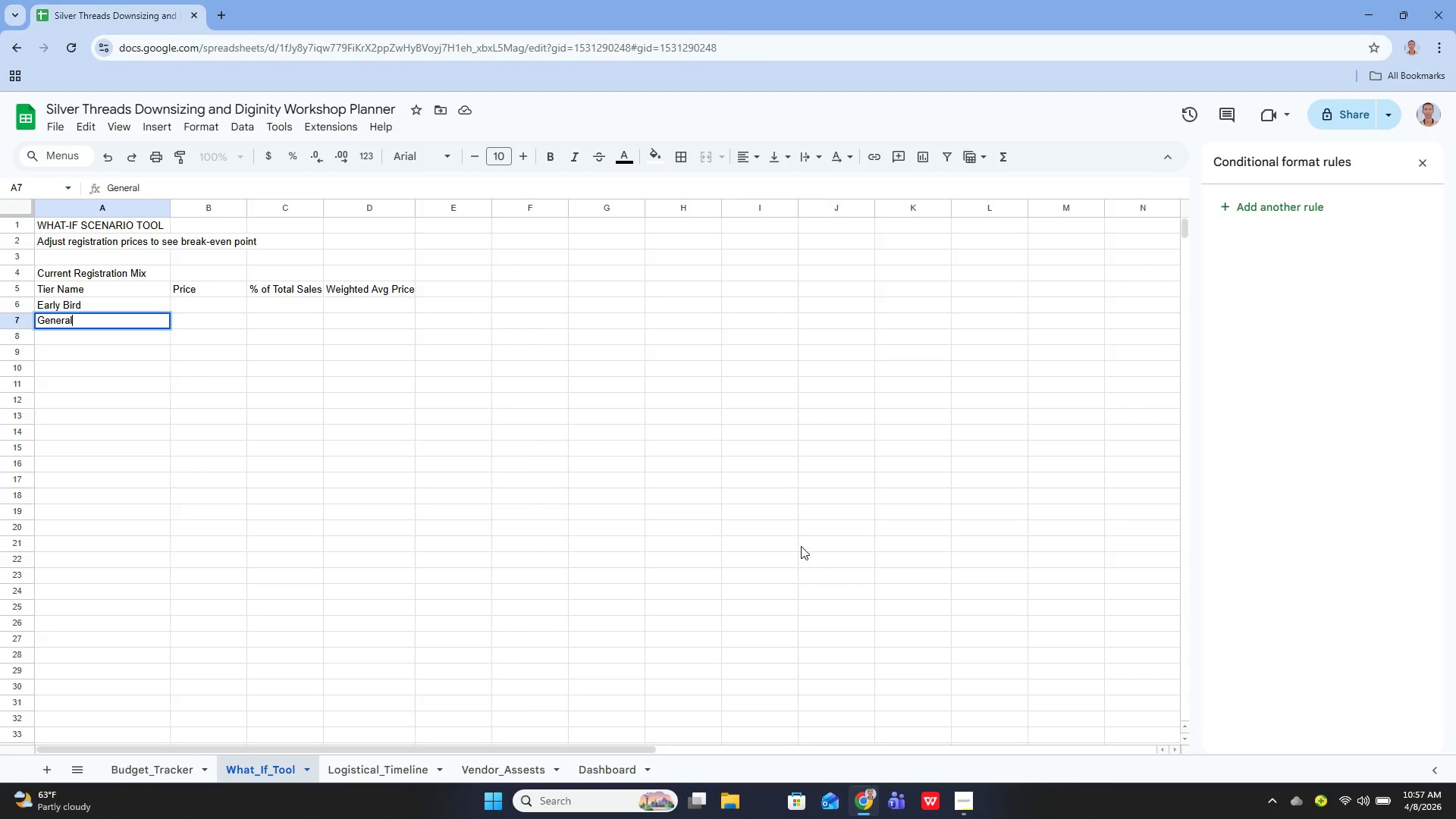 
key(Enter)
 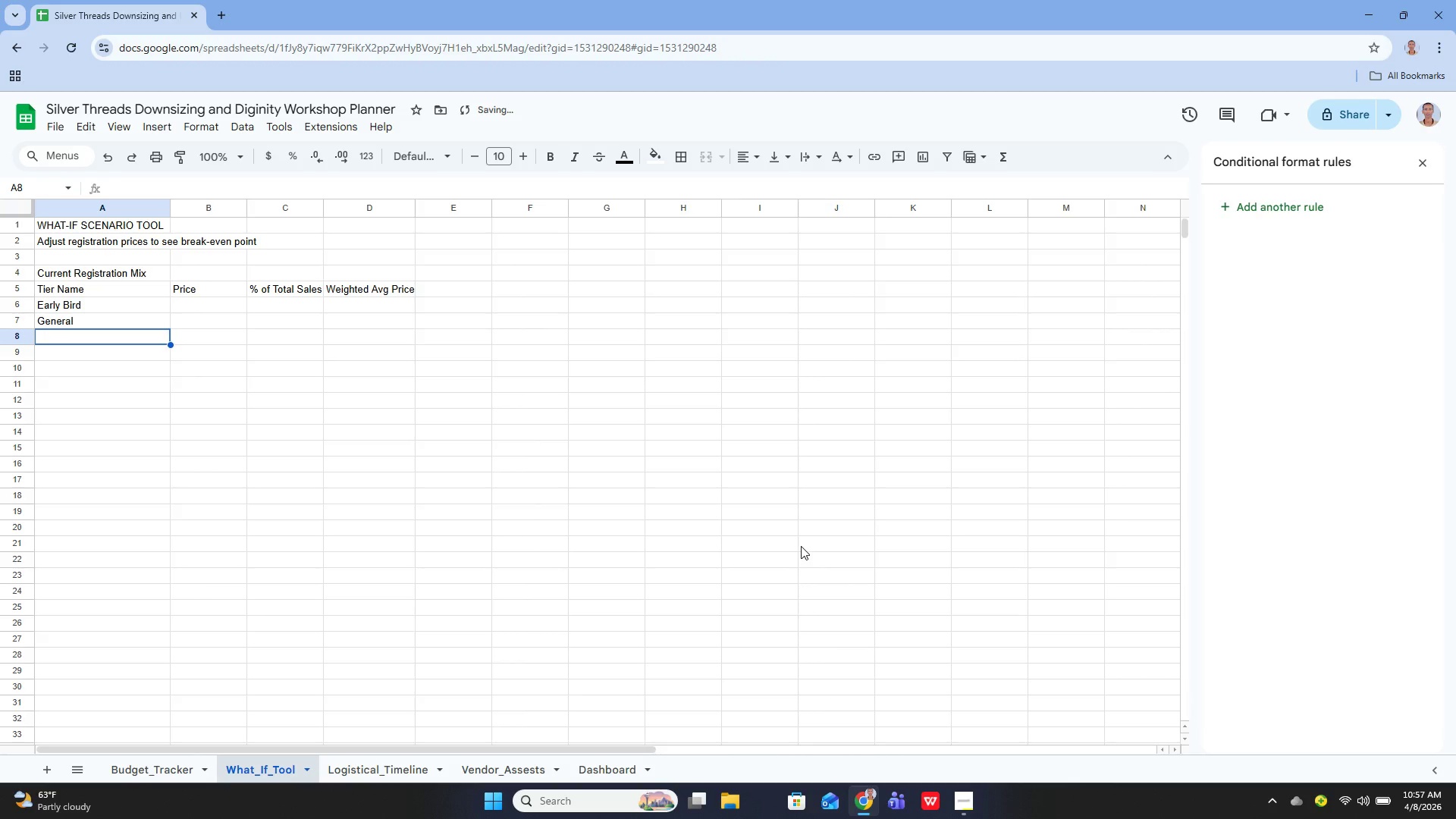 
key(Enter)
 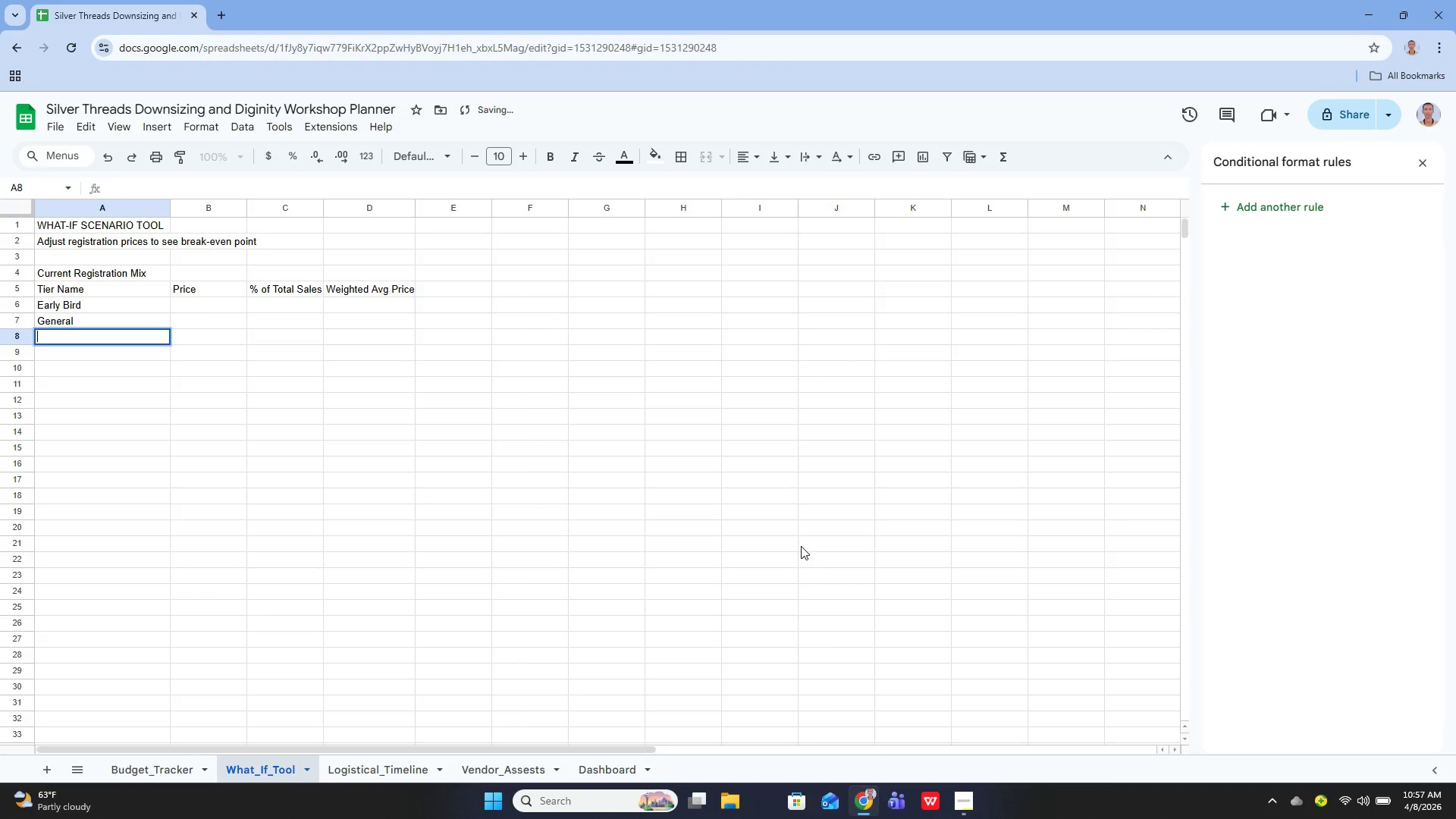 
type(Professional)
 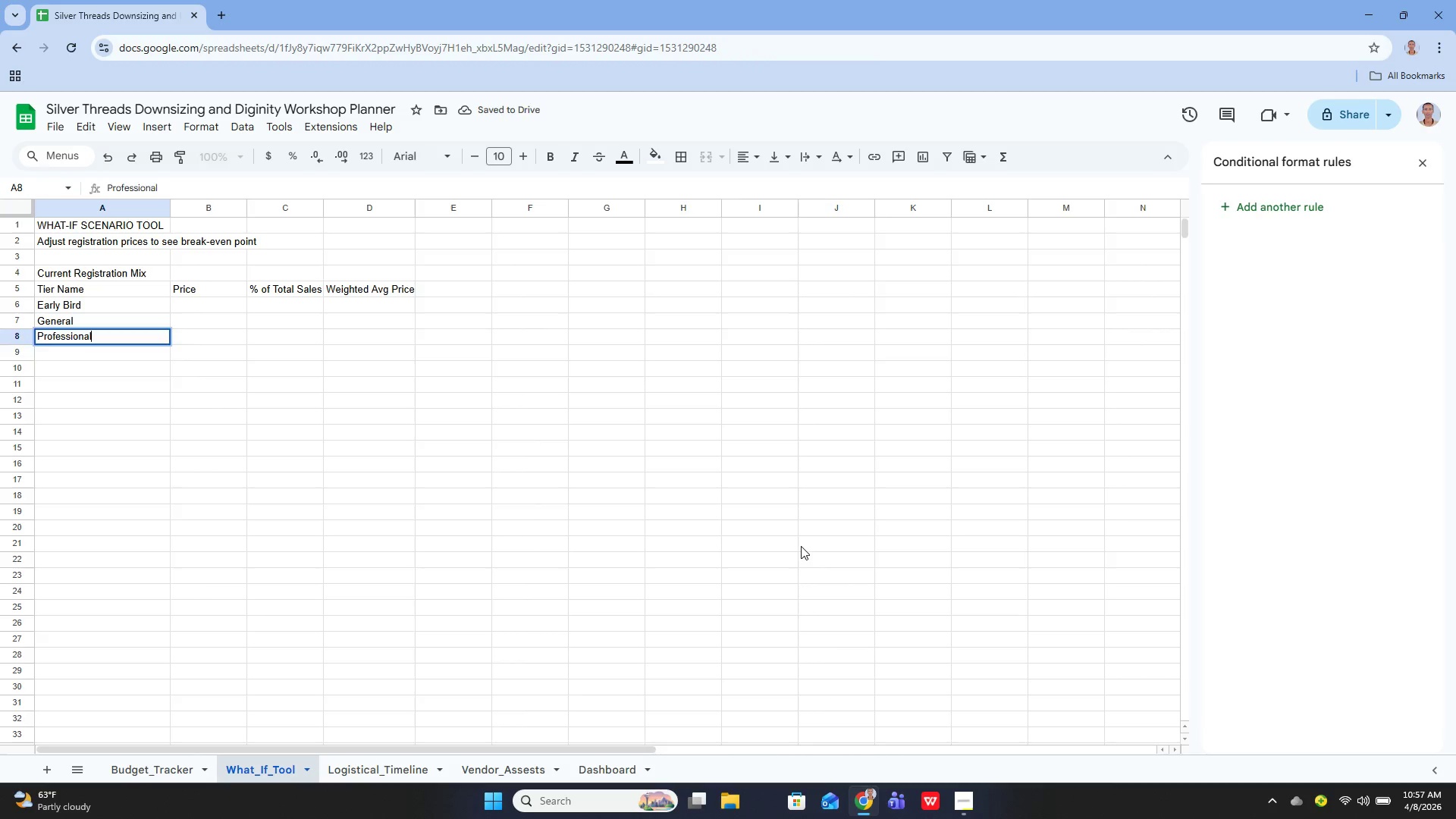 
key(Enter)
 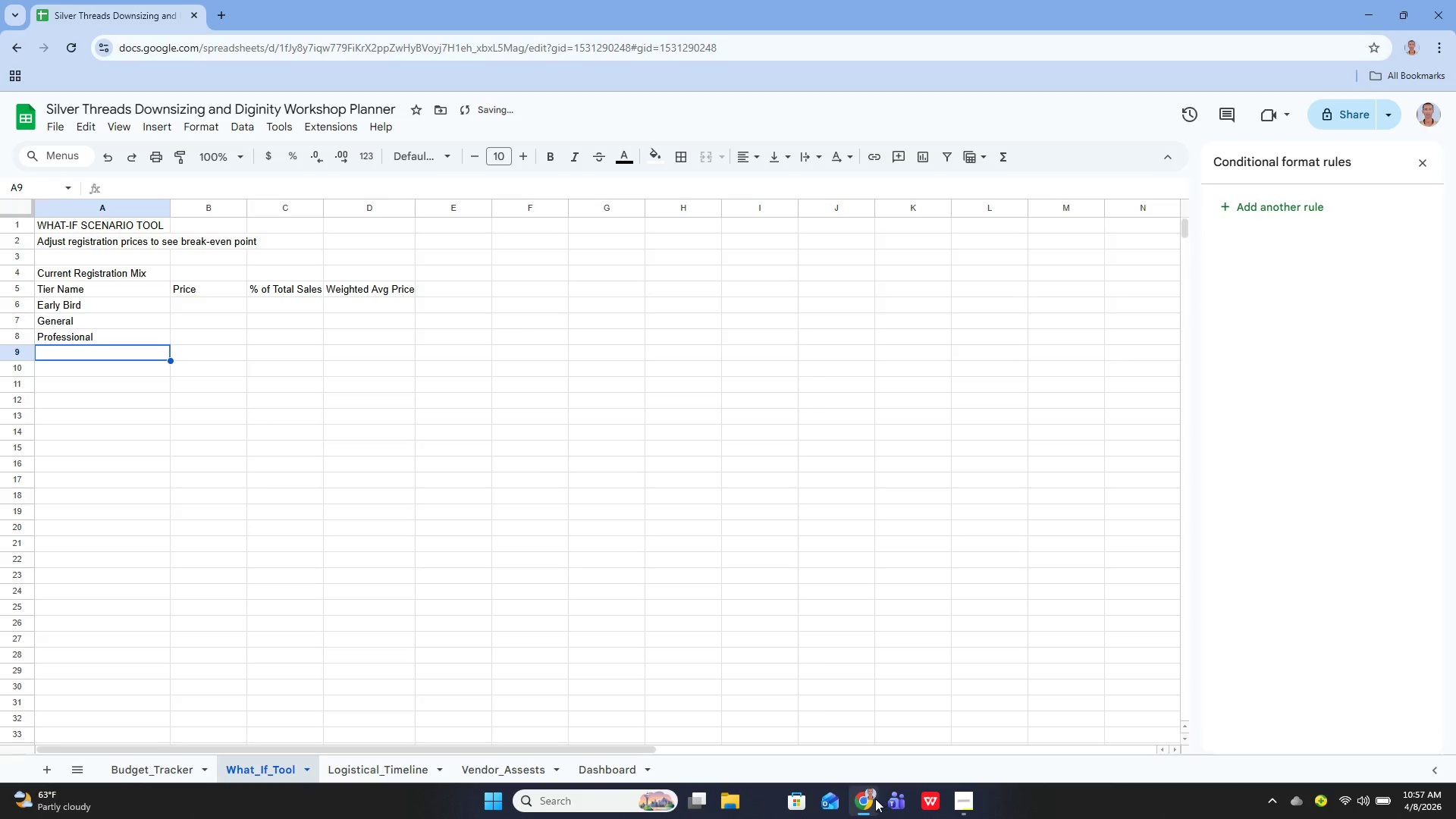 
left_click([956, 799])